 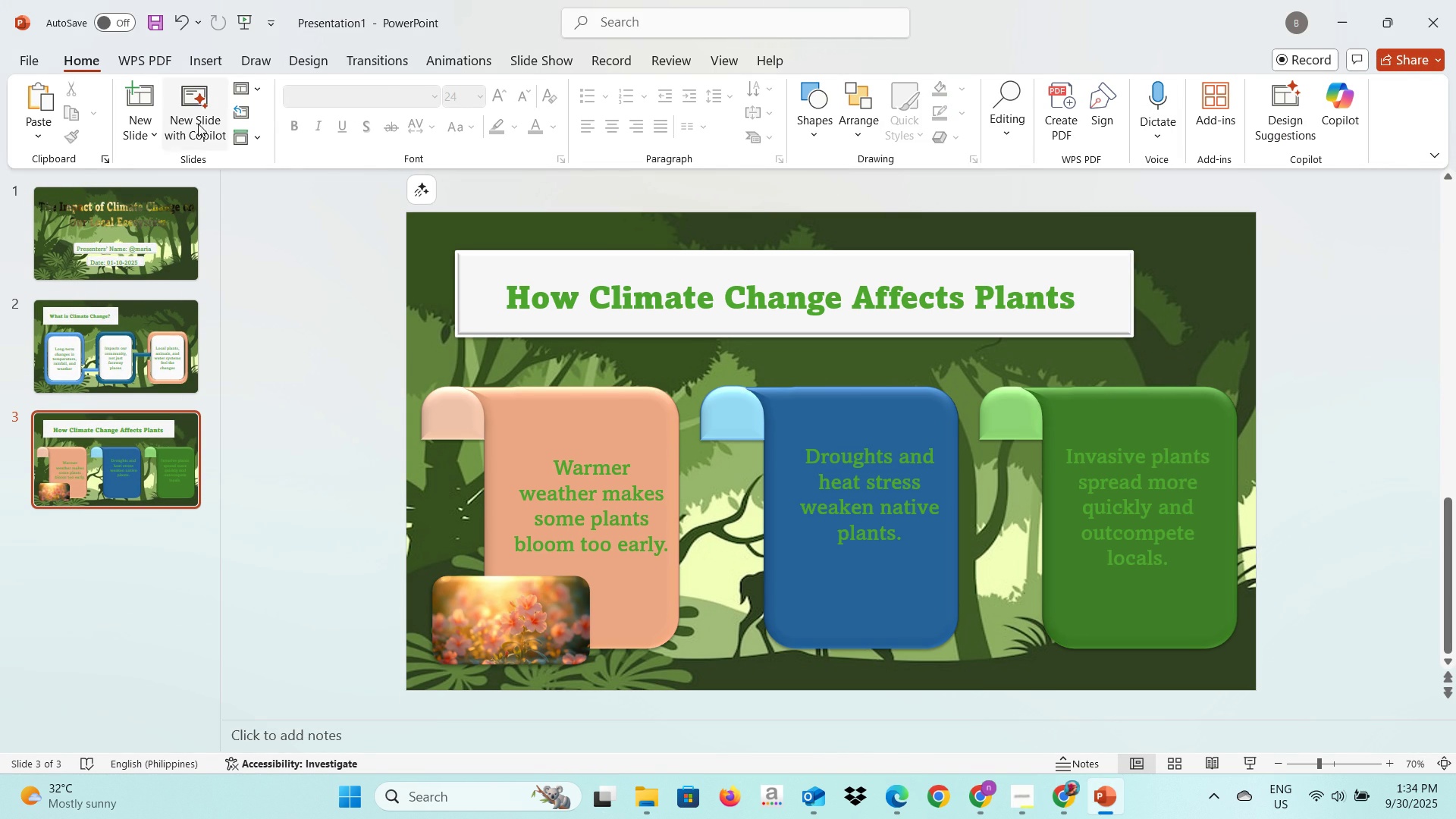 
left_click([206, 54])
 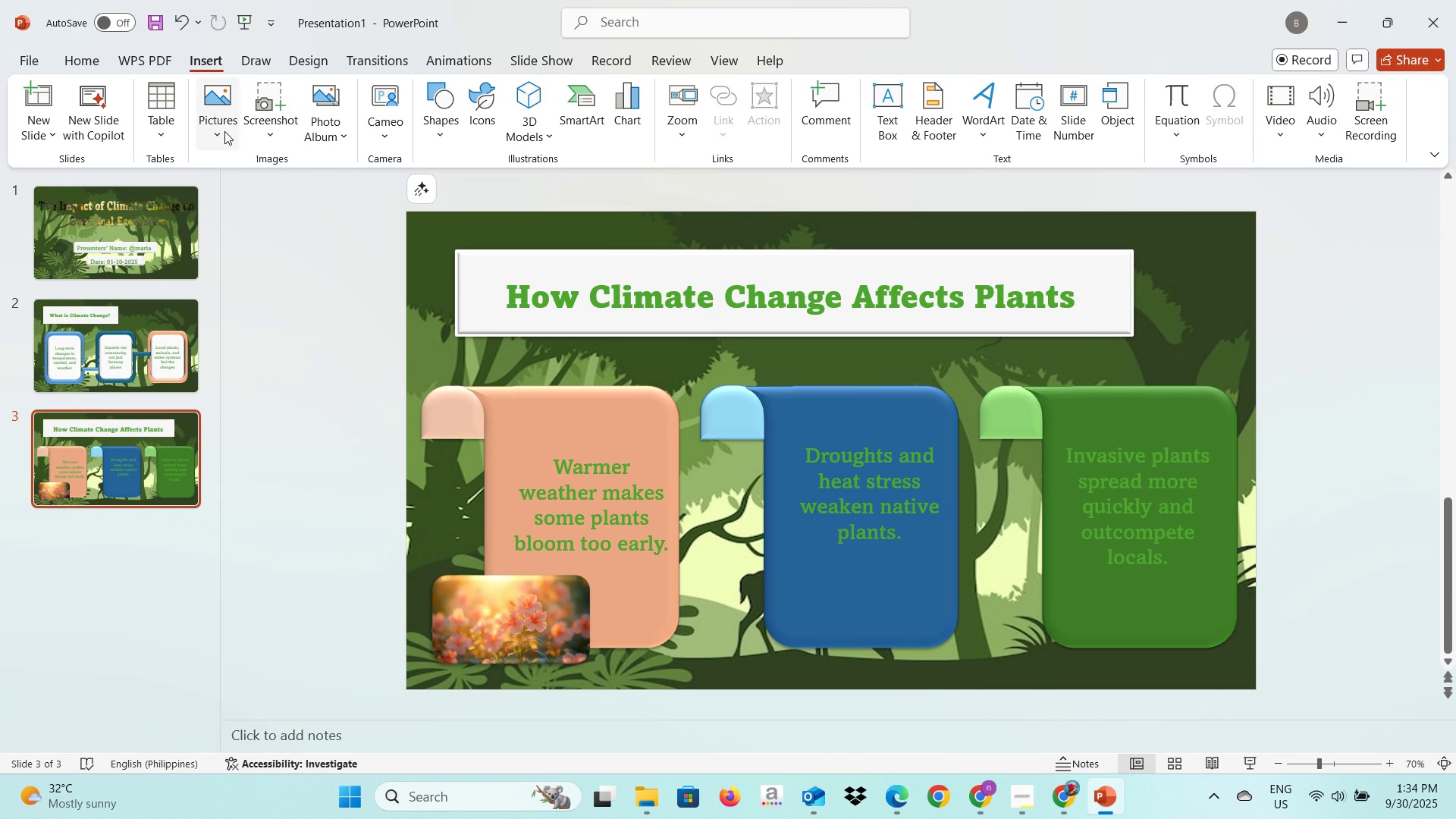 
left_click([223, 121])
 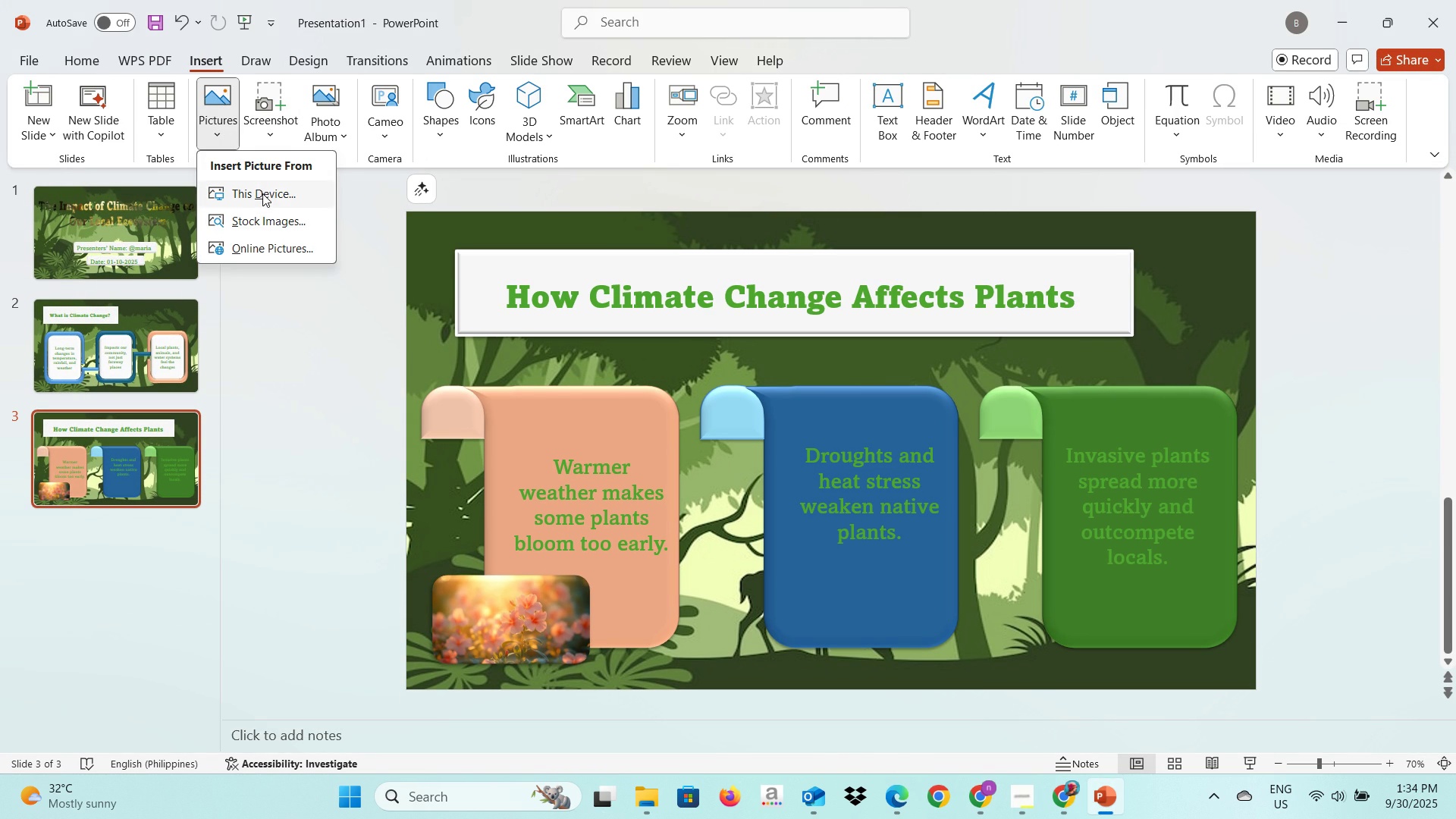 
left_click([262, 193])
 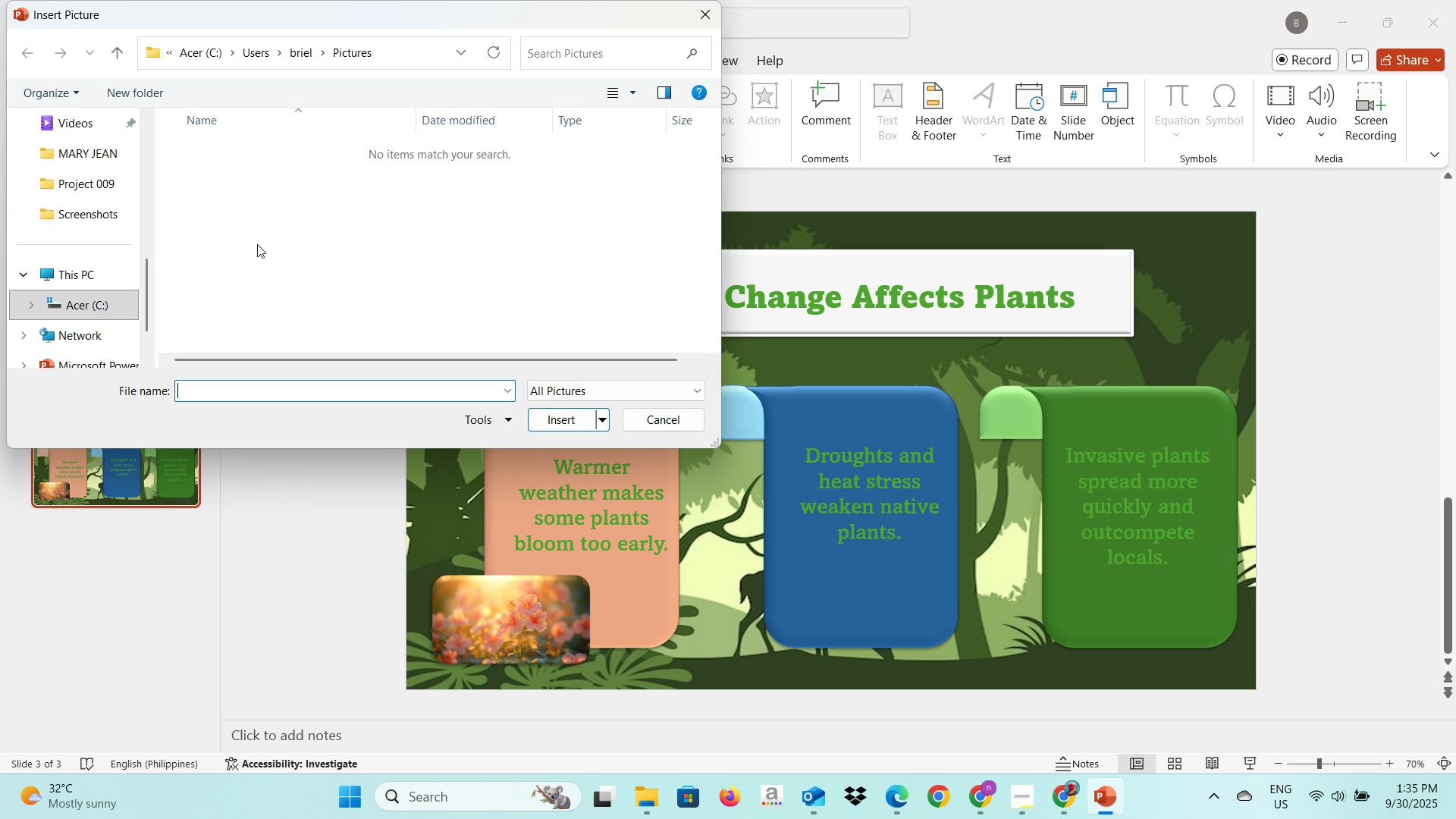 
scroll: coordinate [110, 258], scroll_direction: up, amount: 3.0
 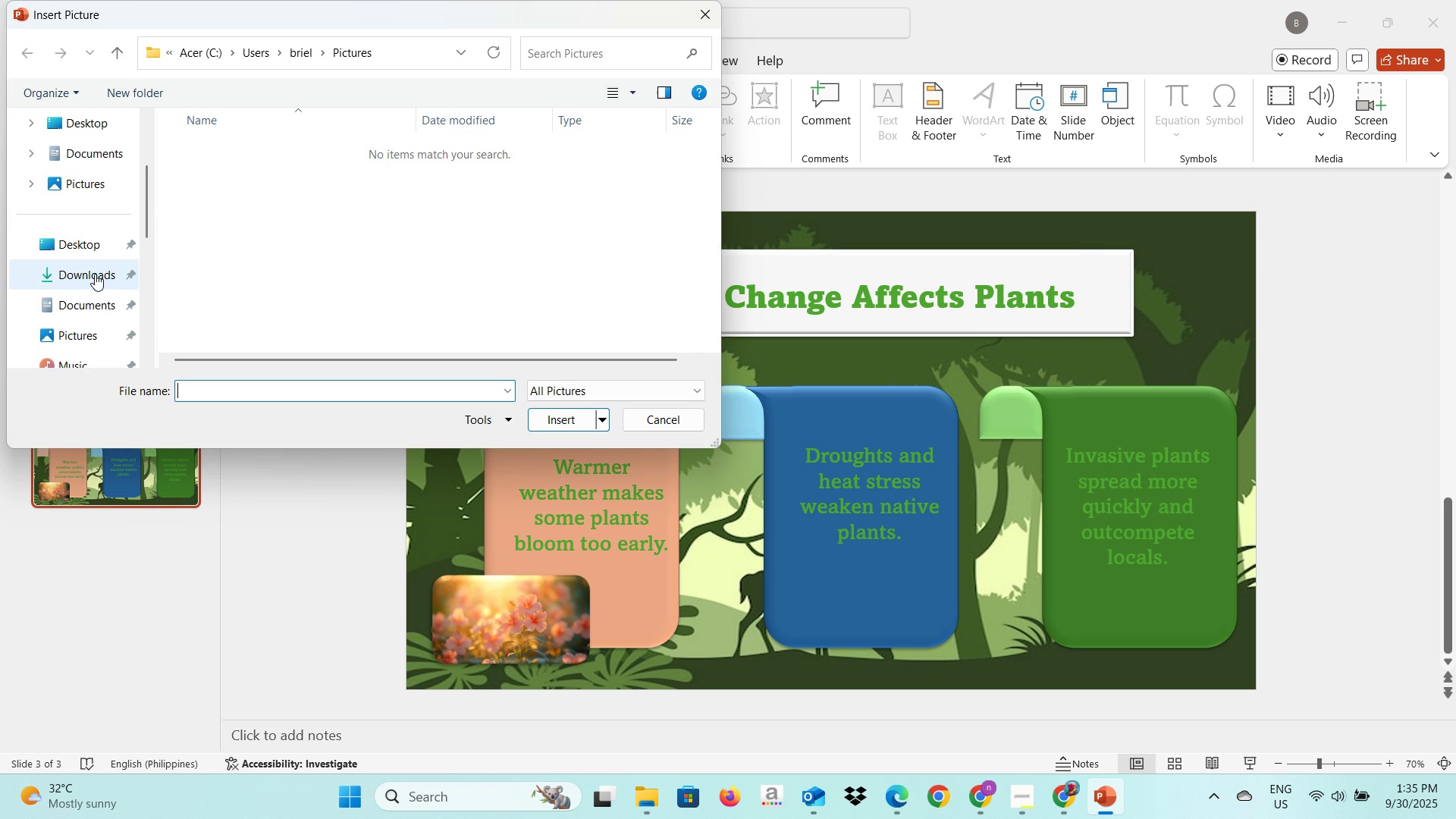 
left_click([95, 274])
 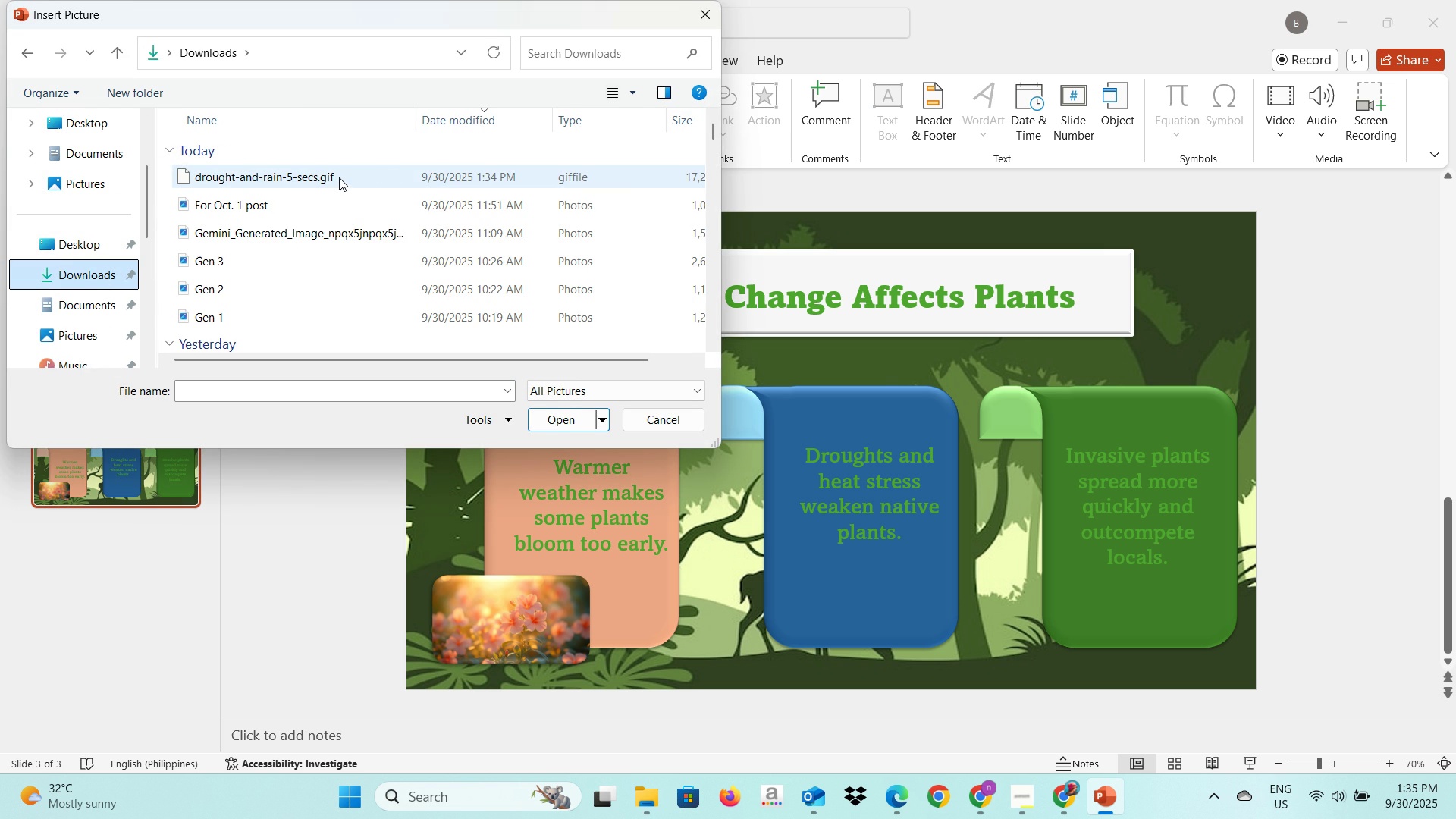 
left_click([339, 177])
 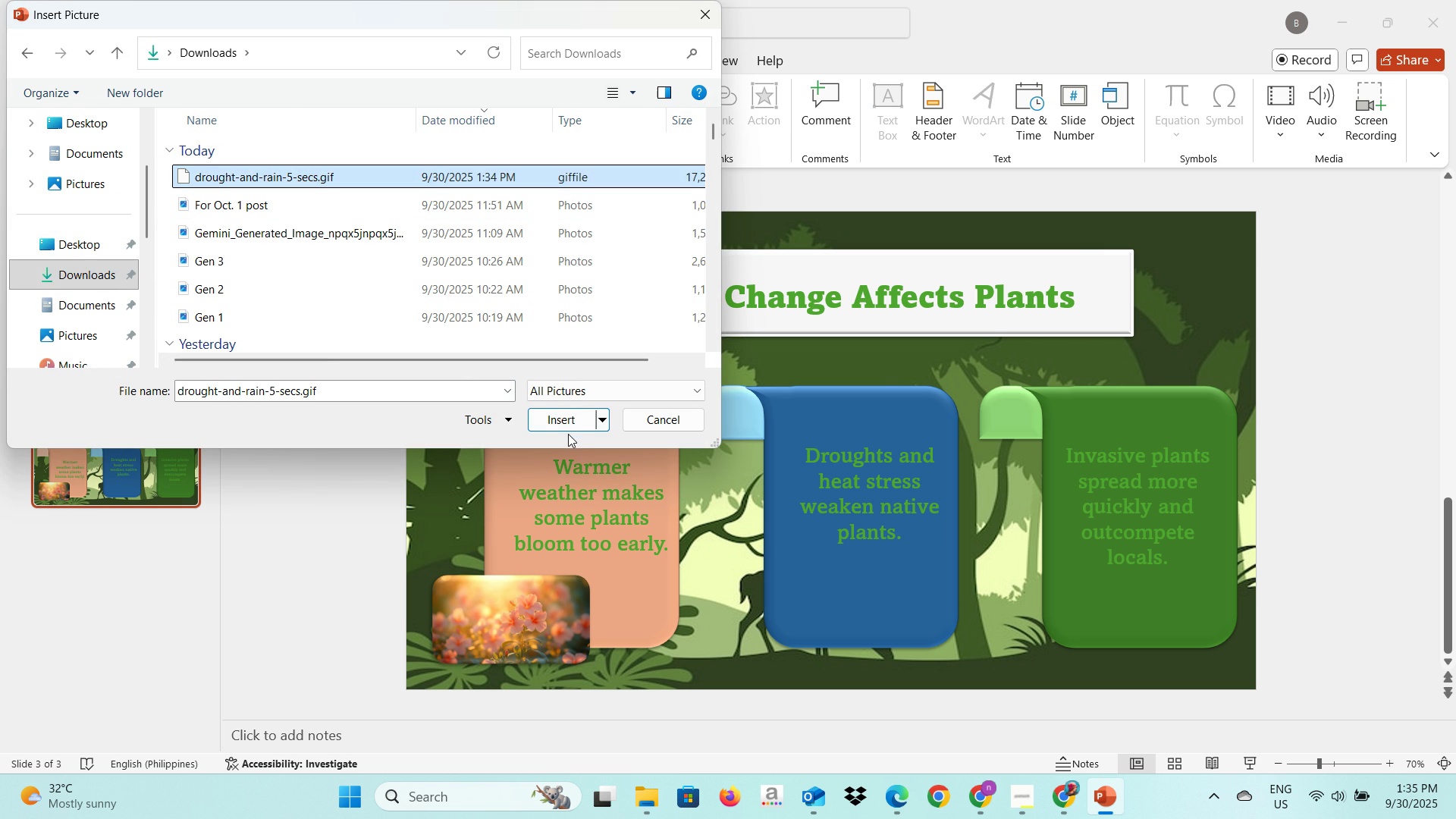 
left_click([568, 428])
 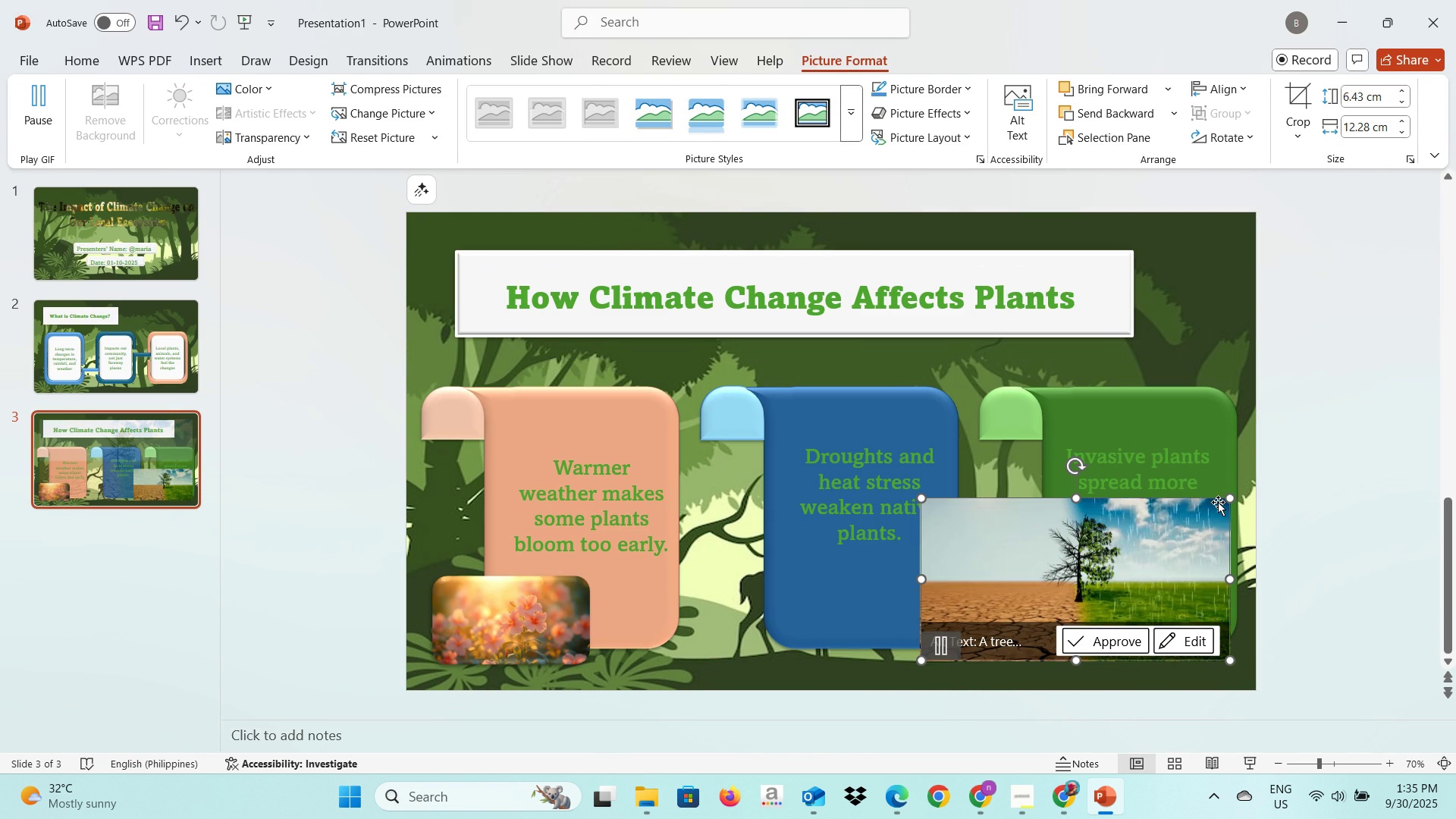 
wait(5.87)
 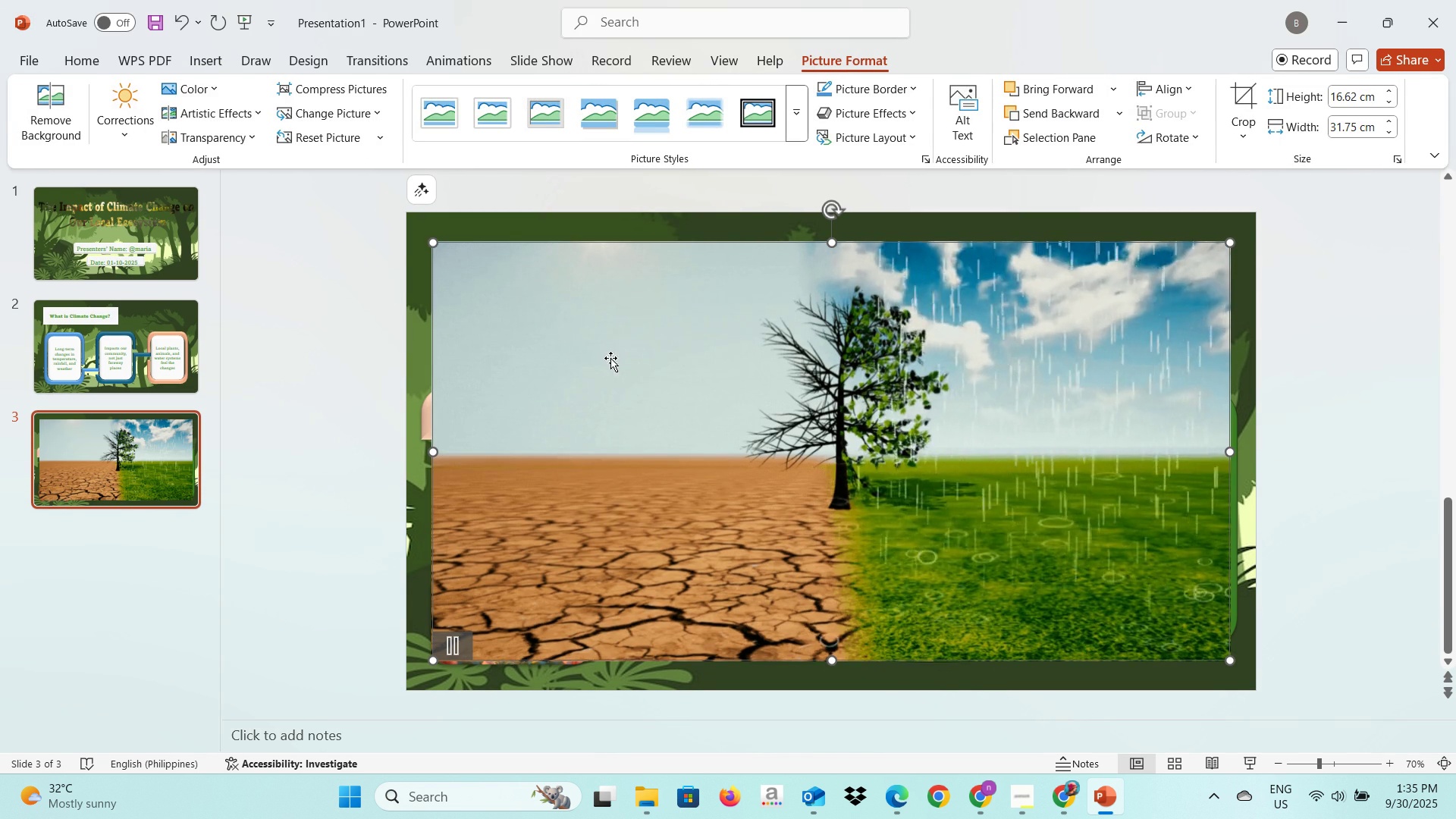 
mouse_move([1076, 585])
 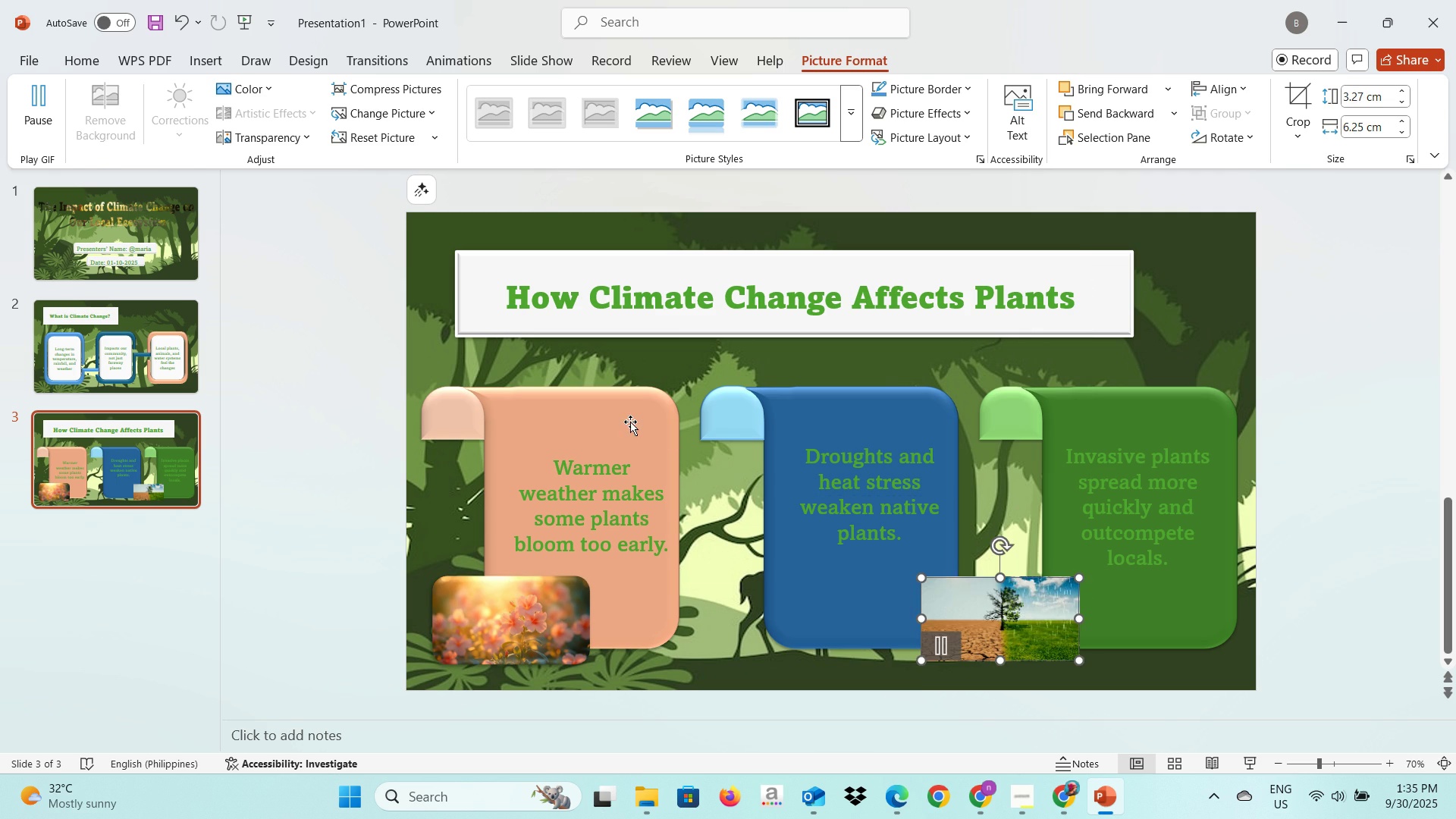 
left_click([630, 422])
 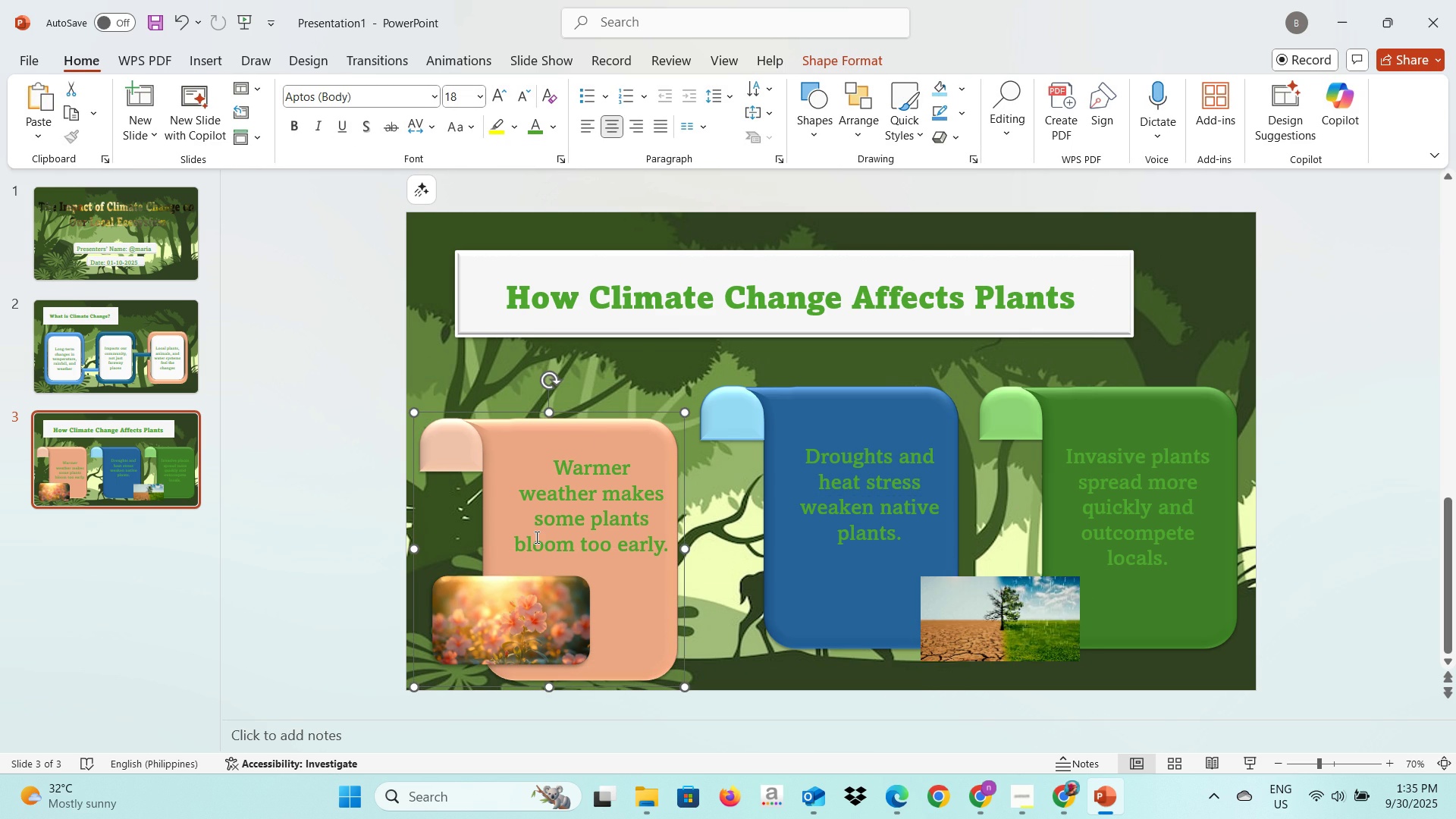 
left_click([521, 601])
 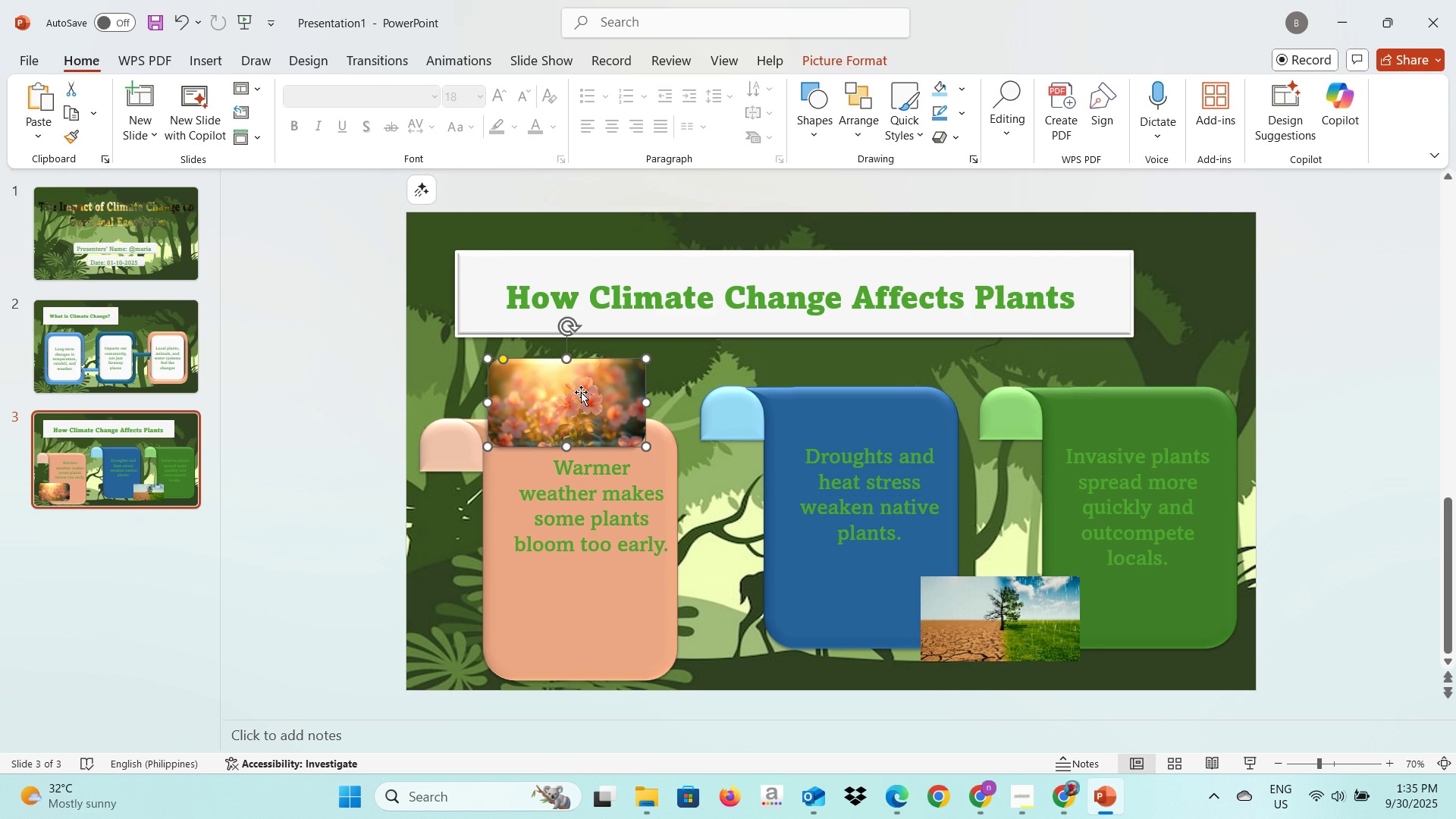 
left_click([582, 522])
 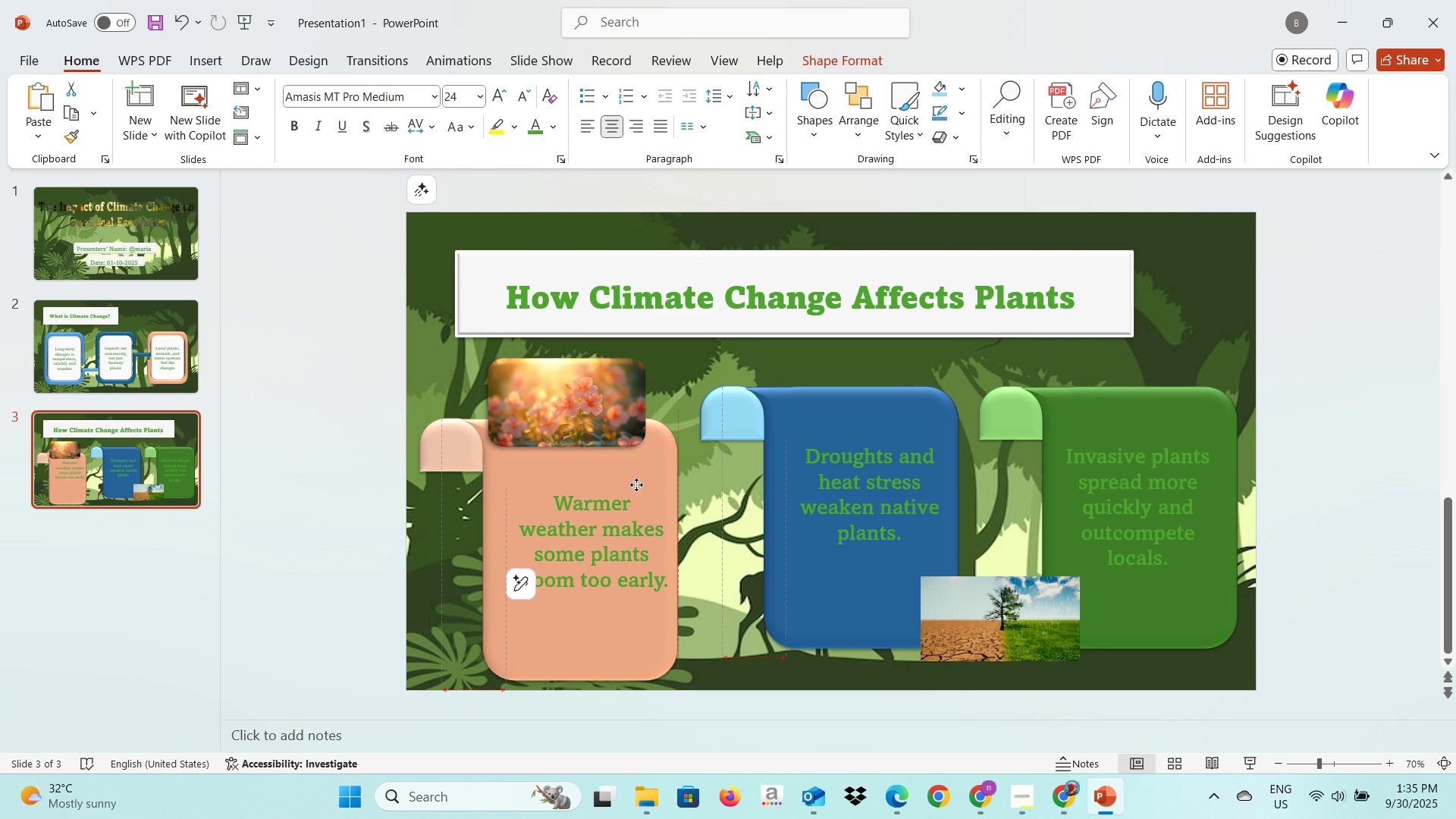 
left_click([617, 429])
 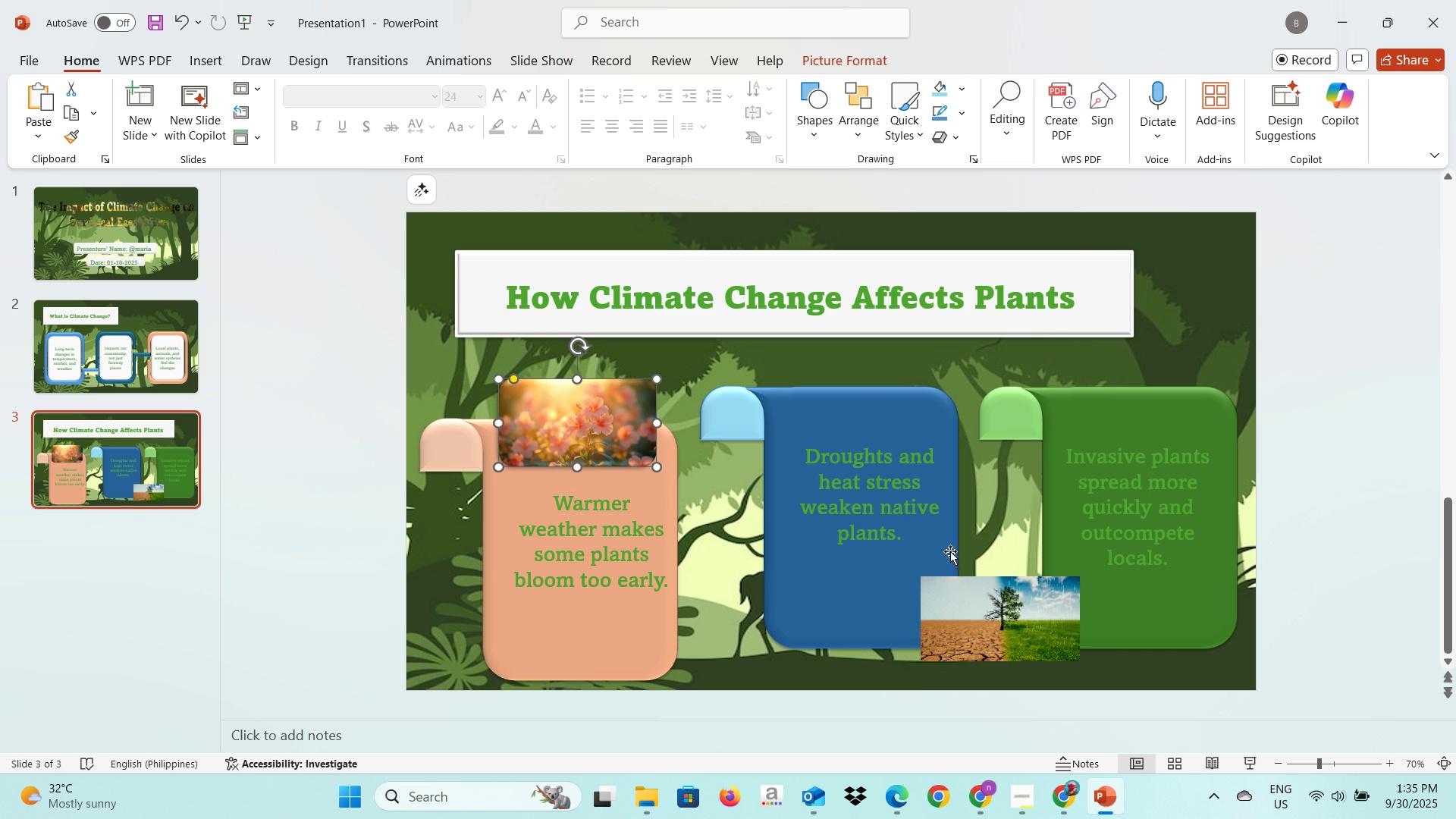 
left_click([889, 485])
 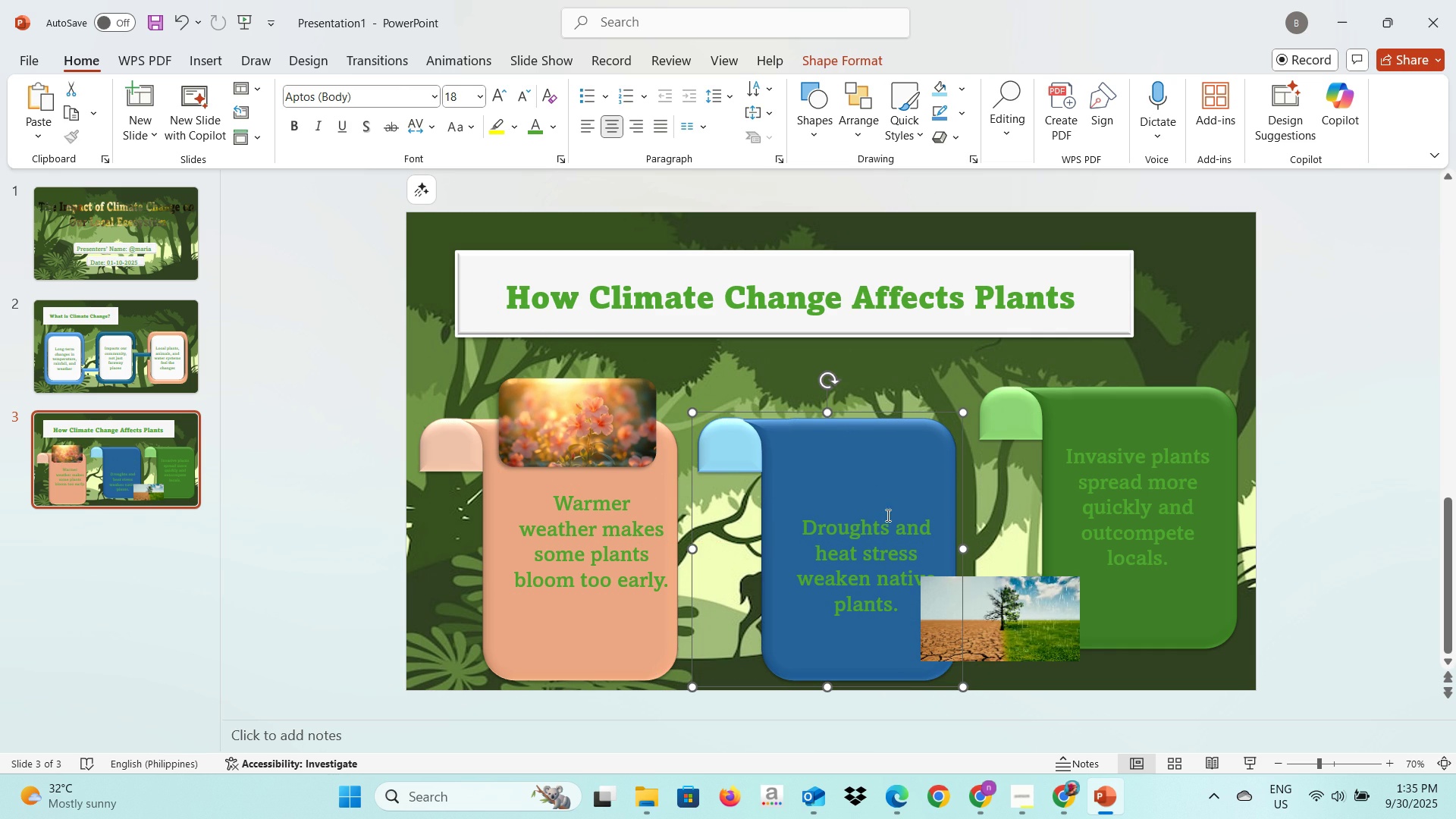 
wait(7.7)
 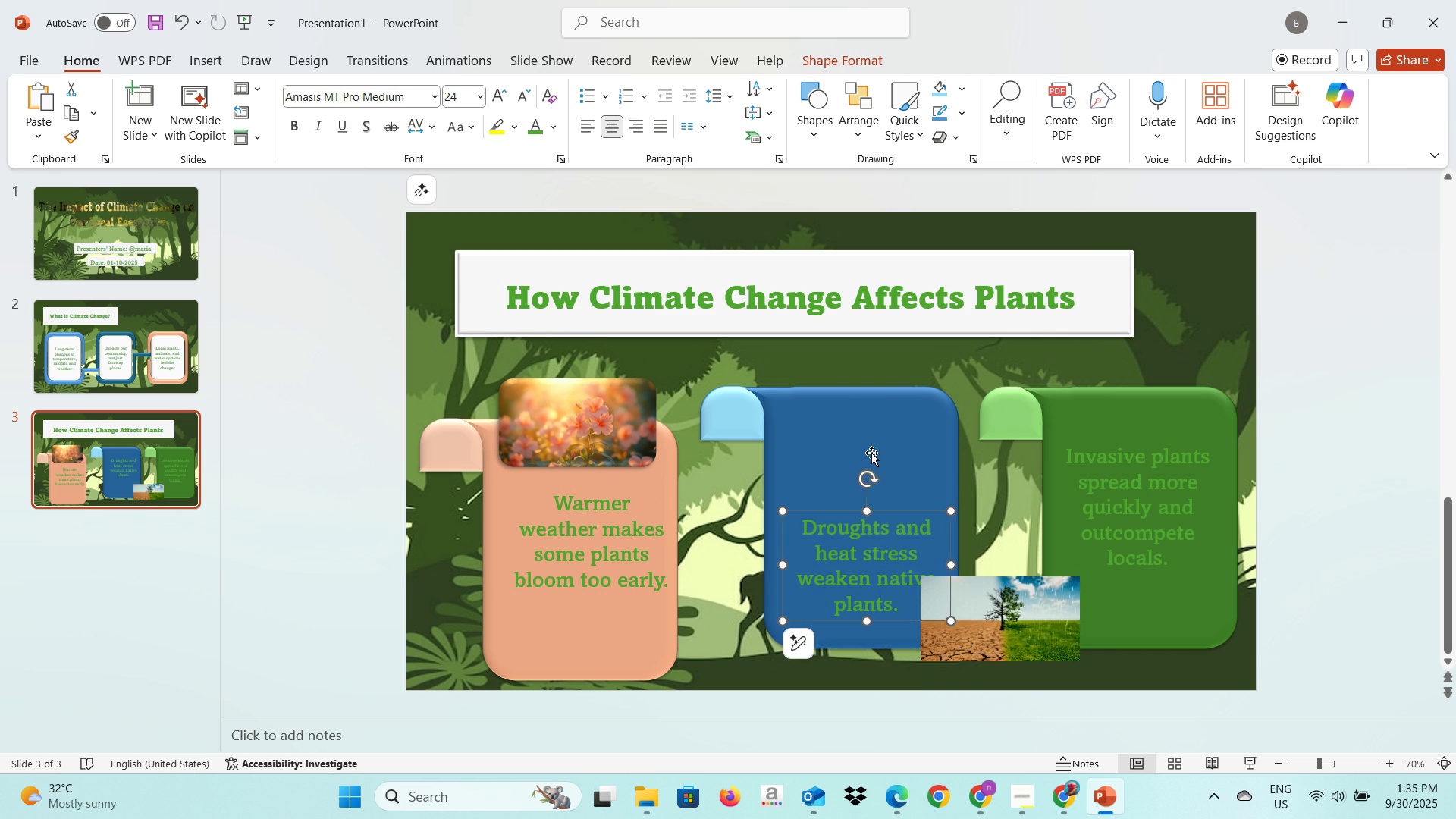 
left_click([959, 581])
 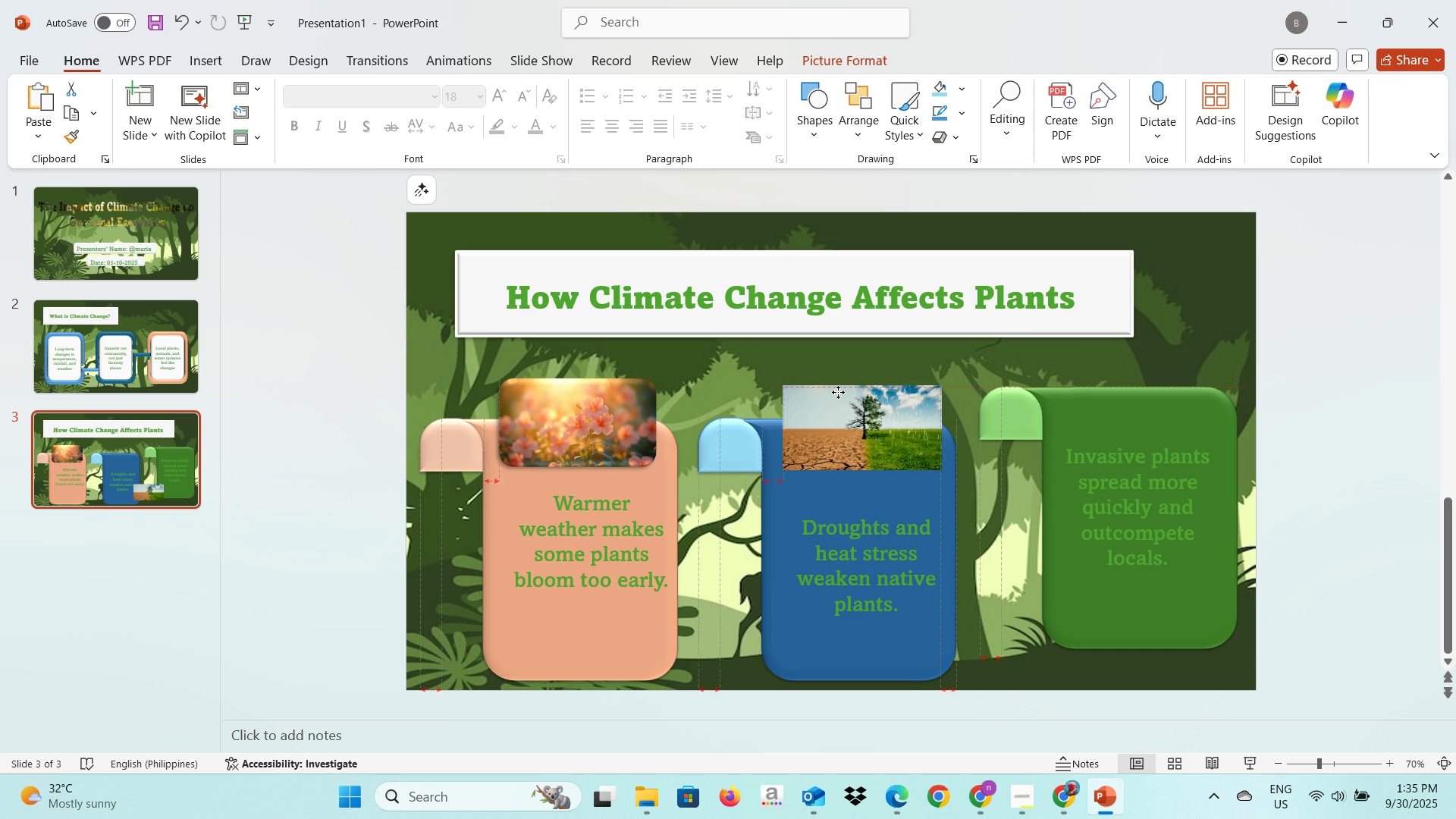 
left_click([1078, 422])
 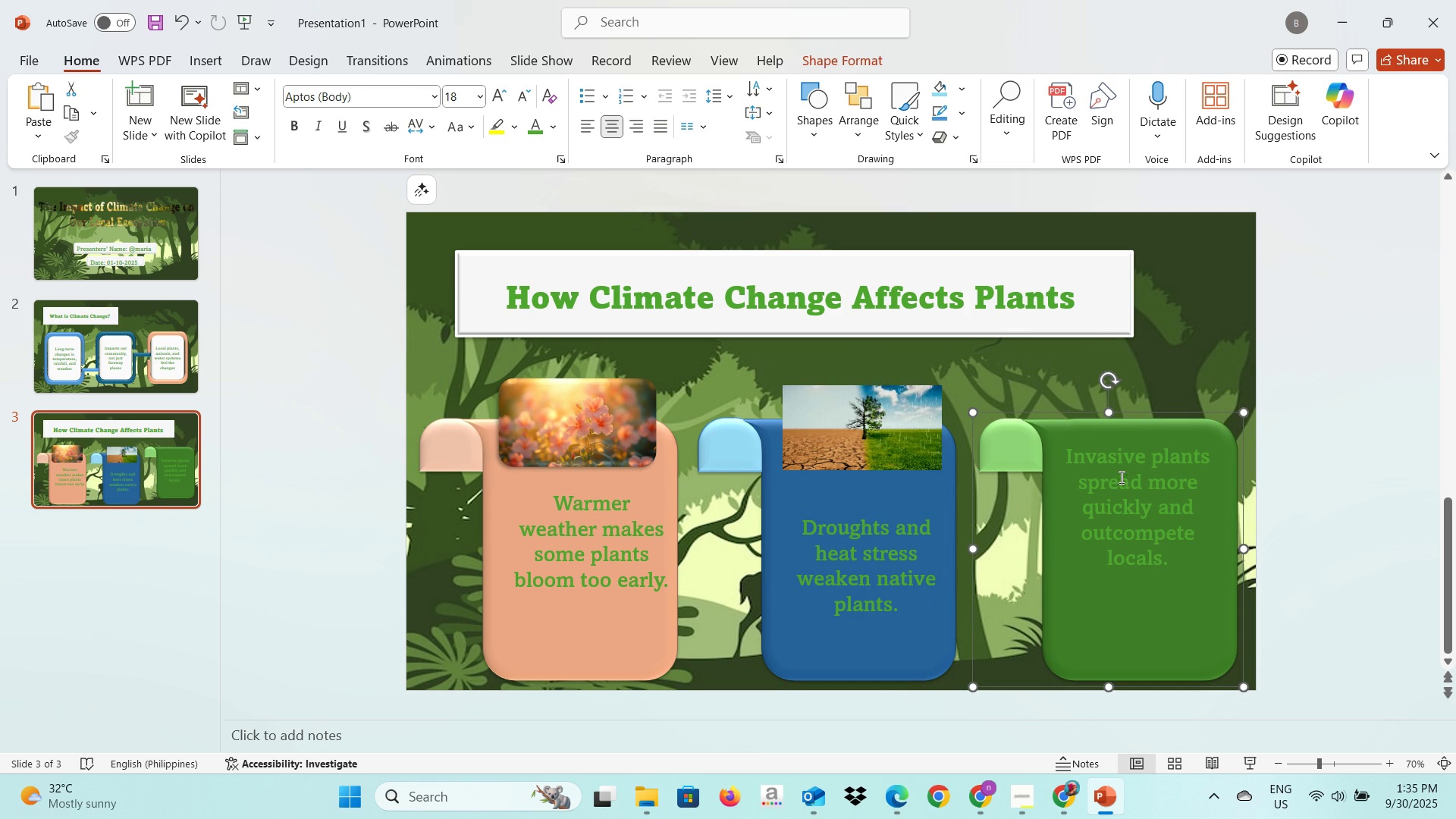 
left_click([1122, 484])
 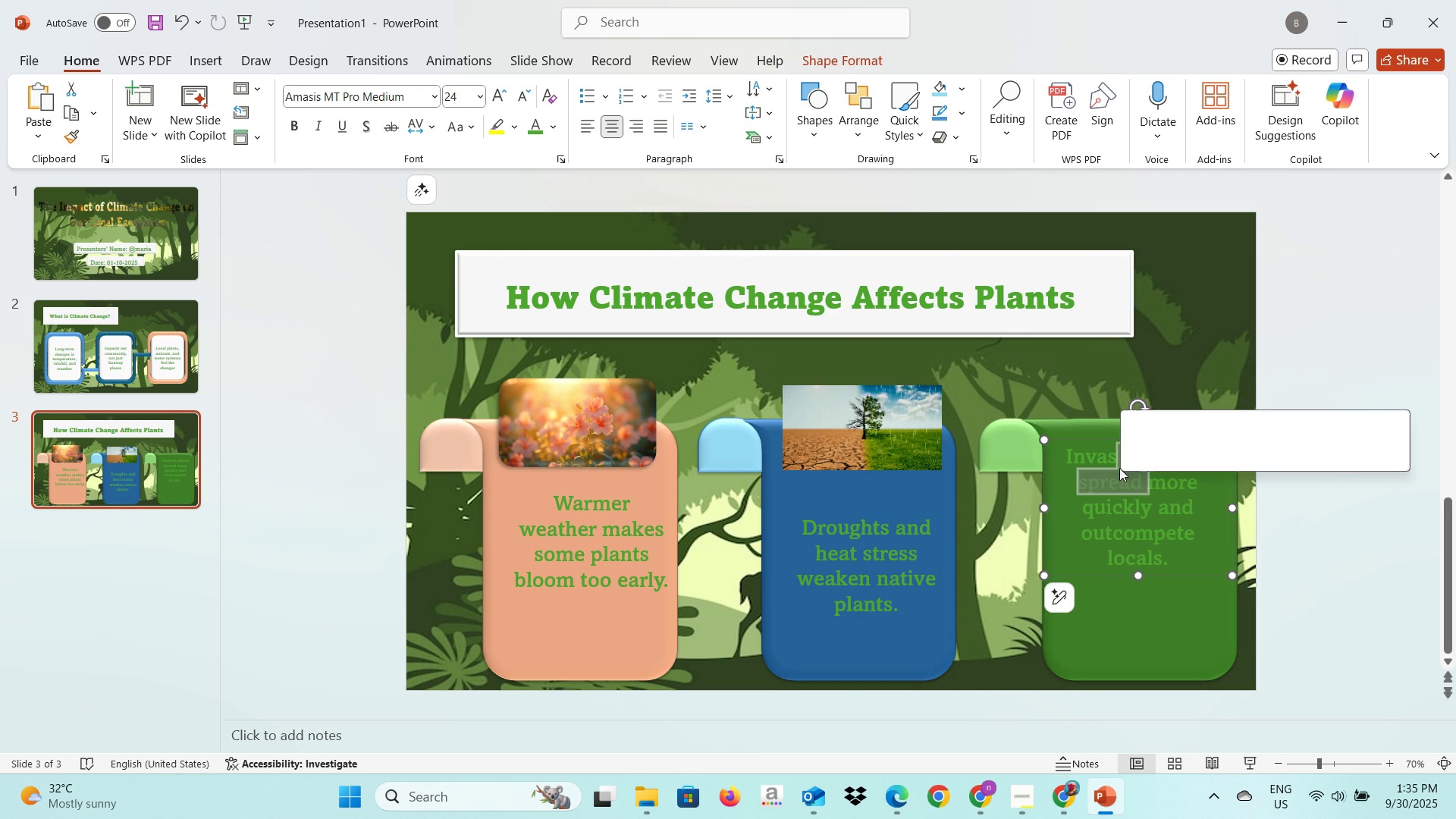 
left_click([1093, 439])
 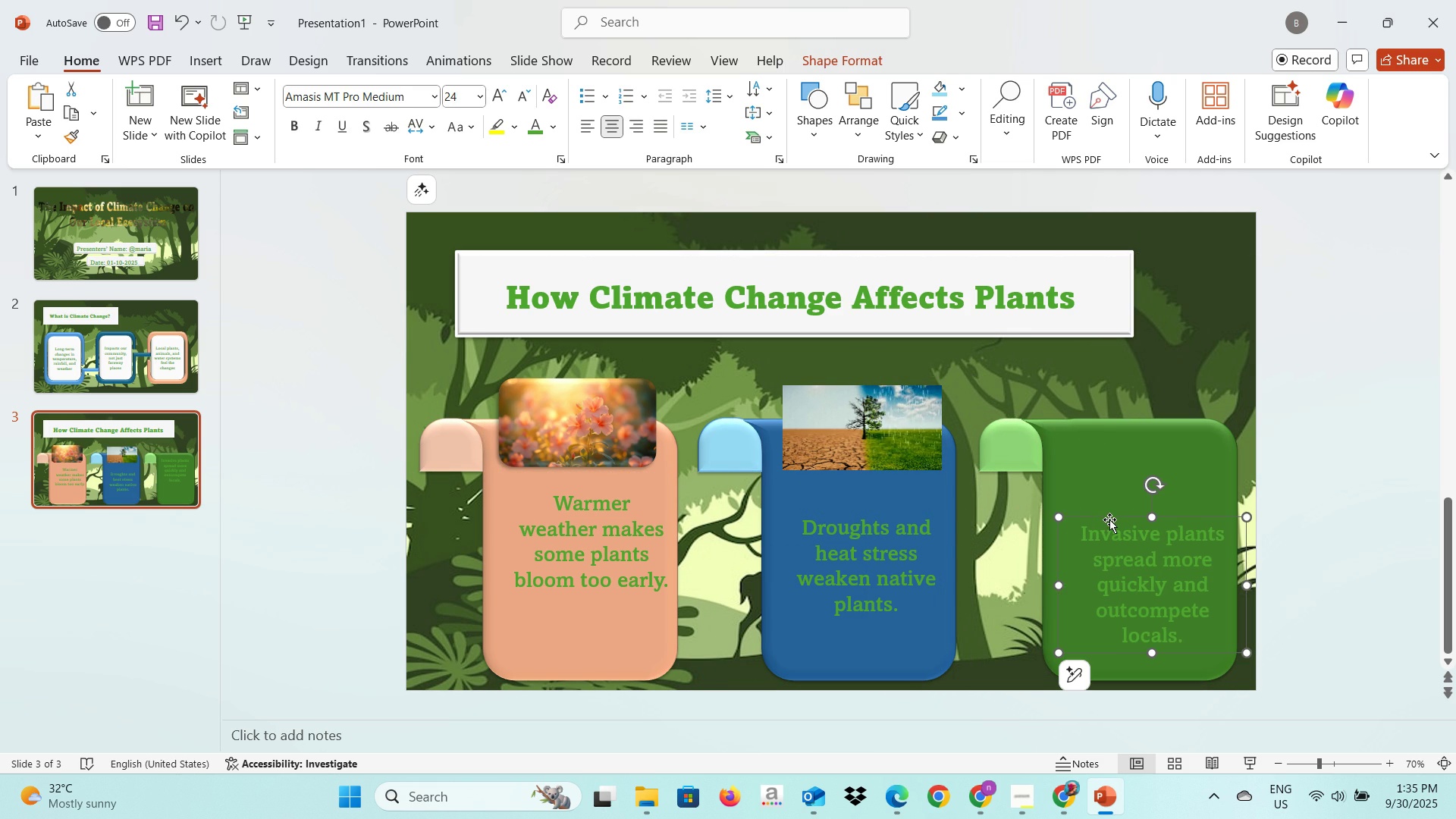 
left_click([1183, 365])
 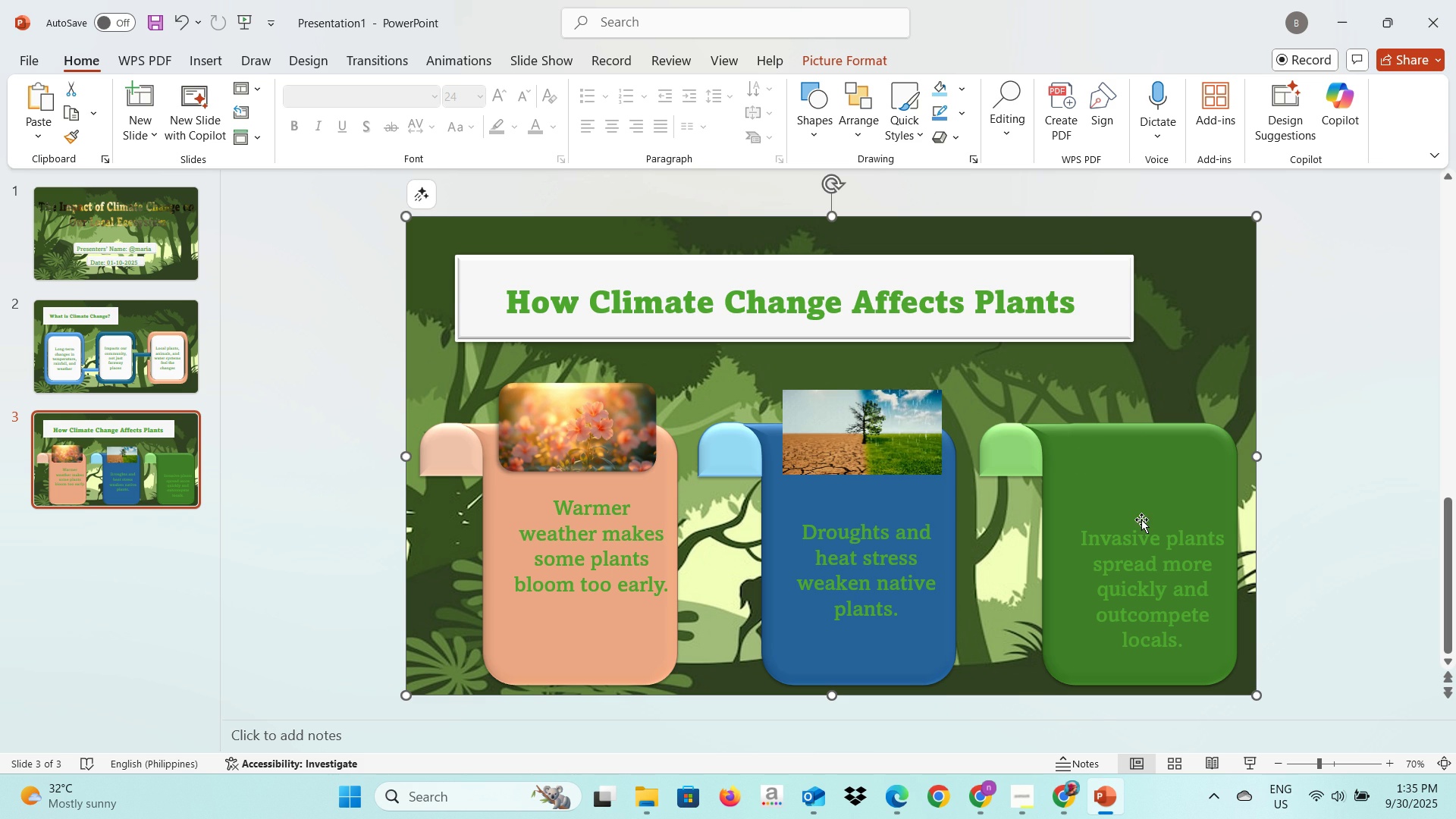 
left_click([1136, 552])